 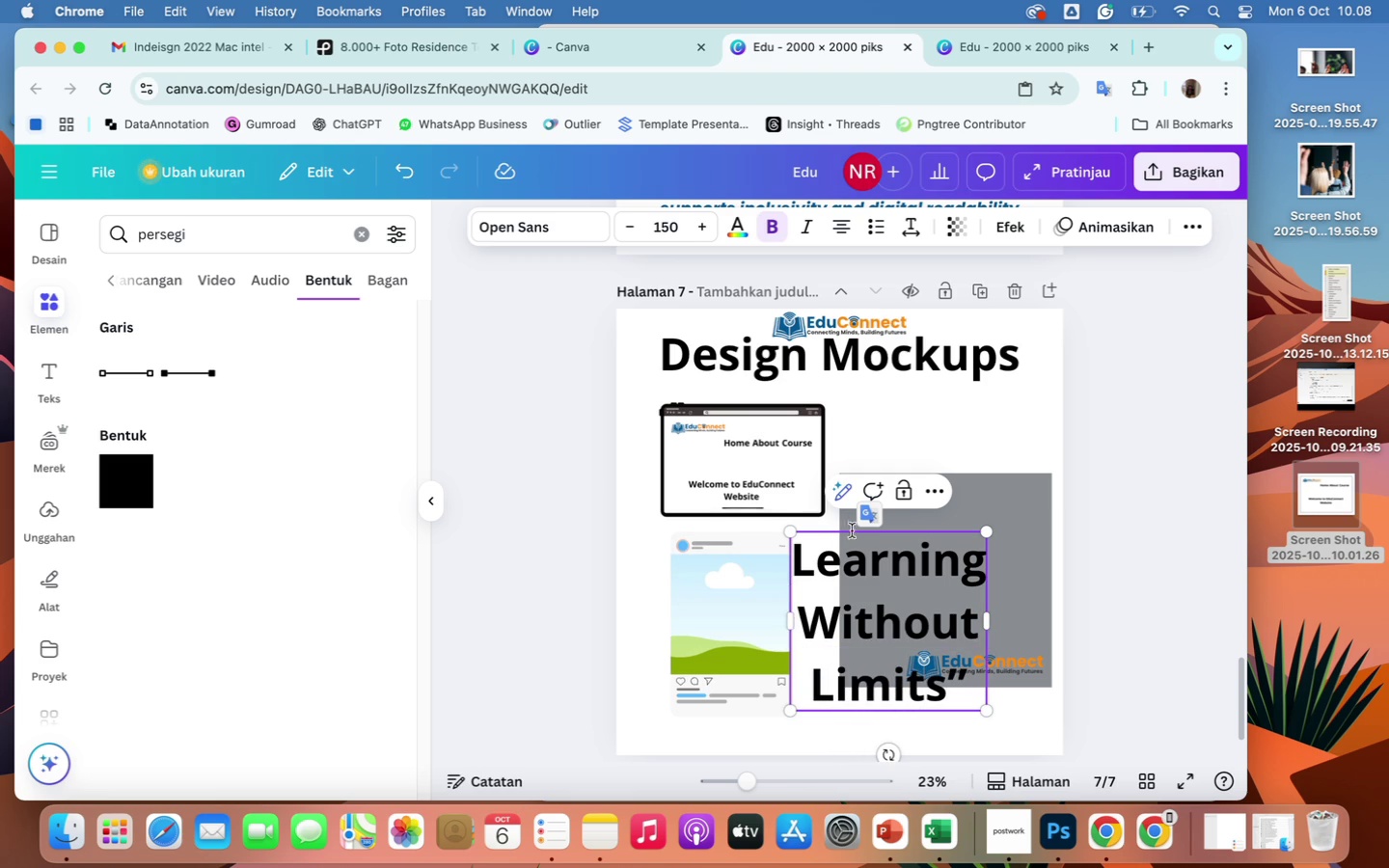 
left_click([797, 563])
 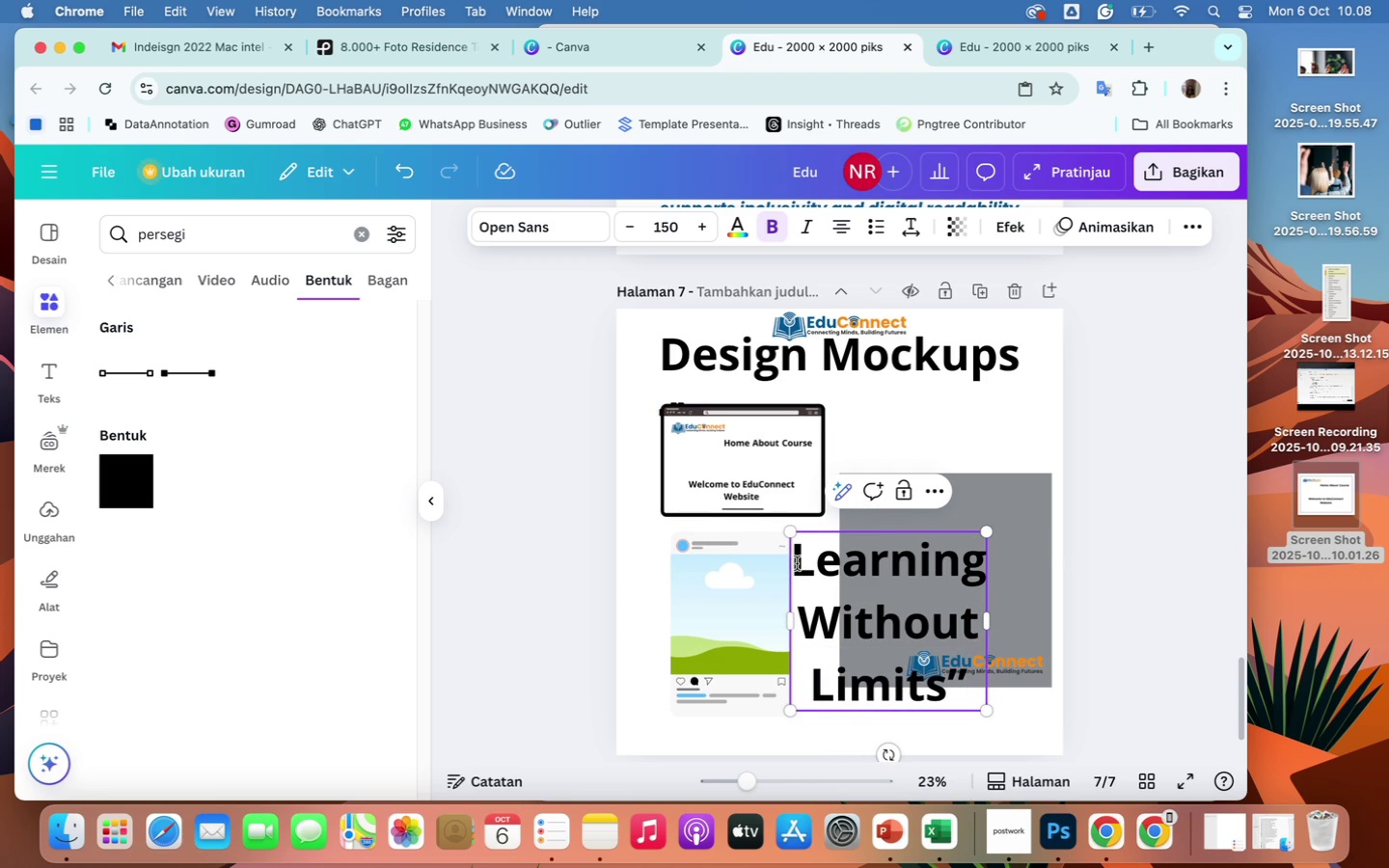 
key(Shift+ShiftRight)
 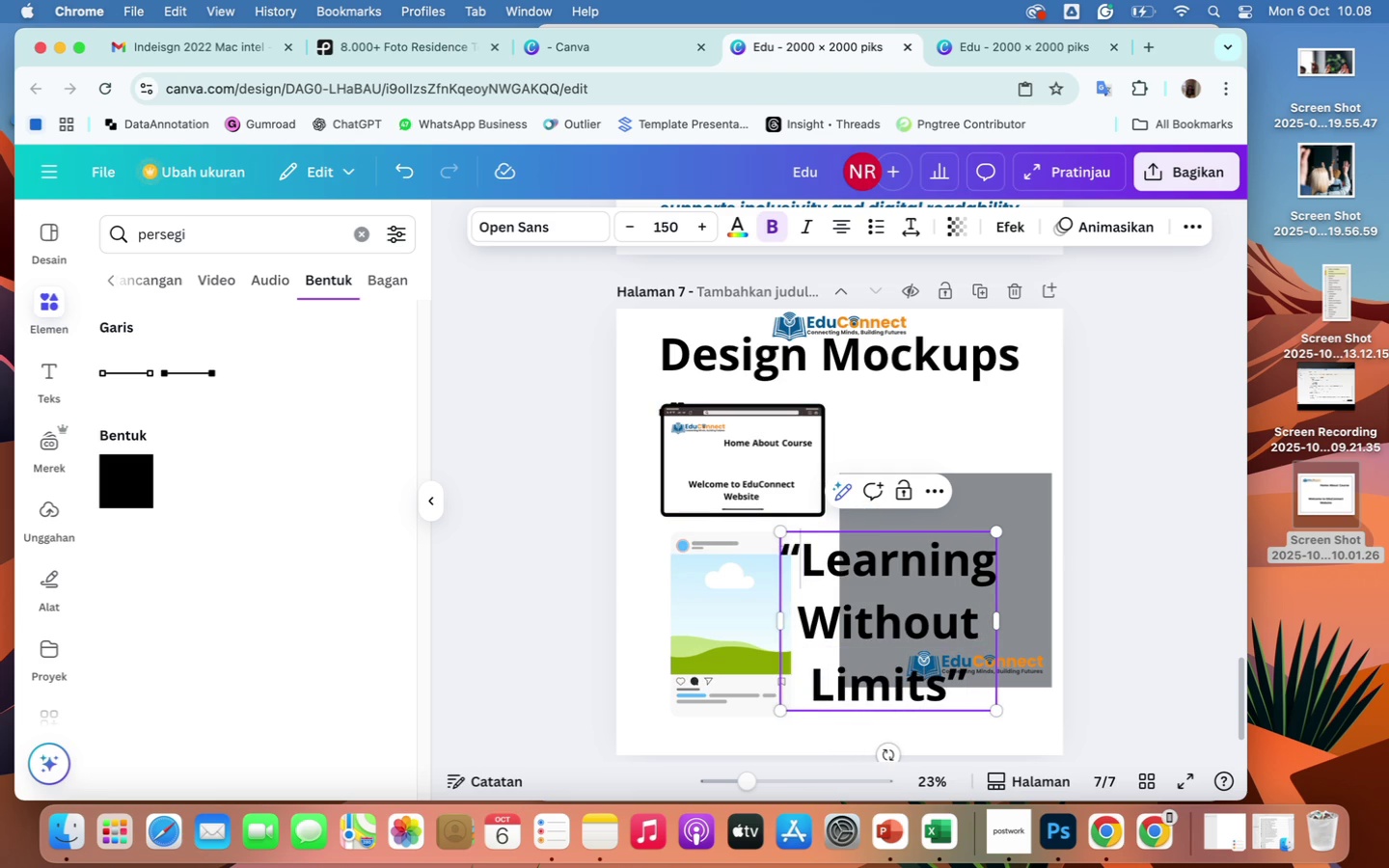 
key(Shift+Quote)
 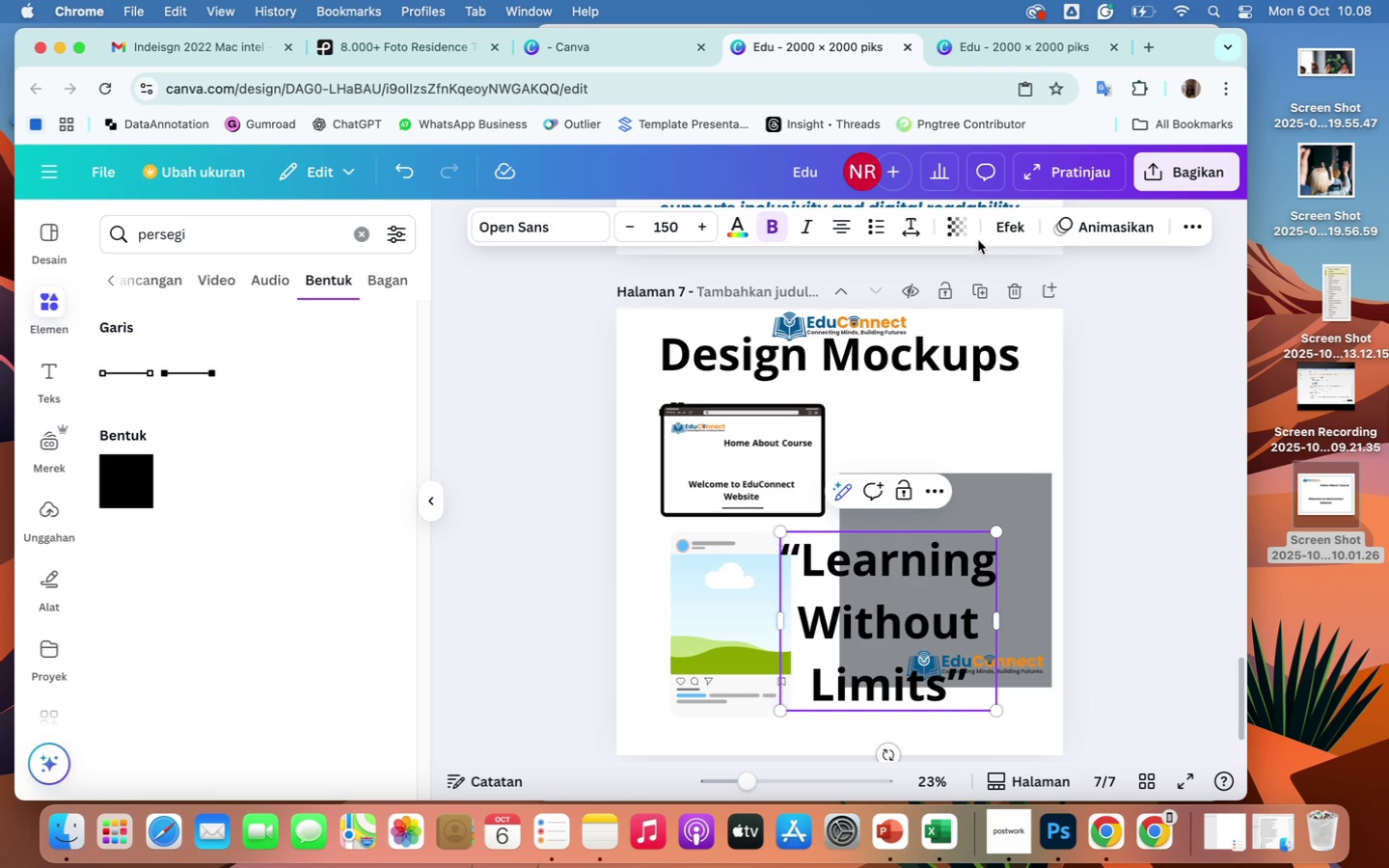 
left_click([912, 227])